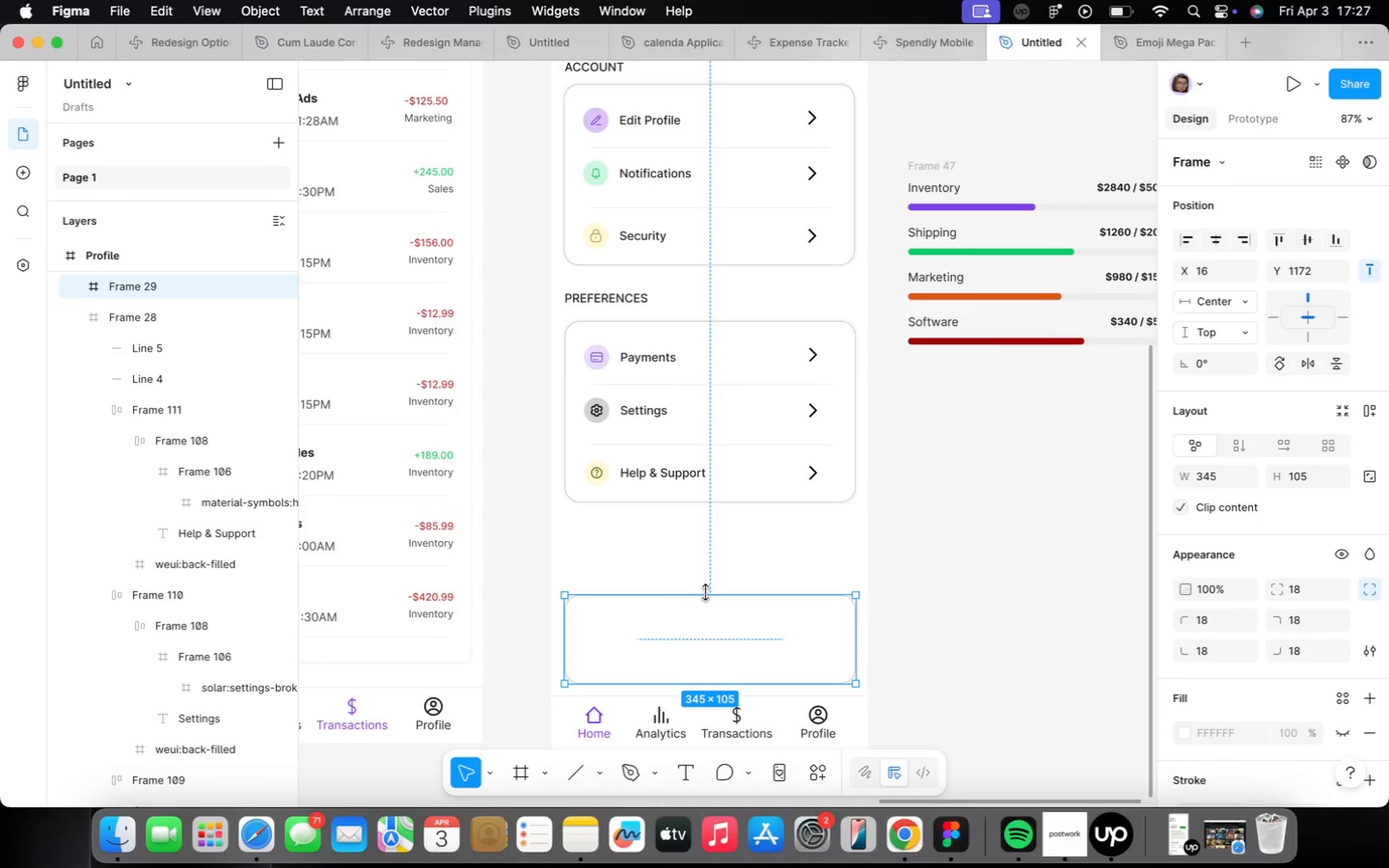 
left_click_drag(start_coordinate=[718, 646], to_coordinate=[722, 583])
 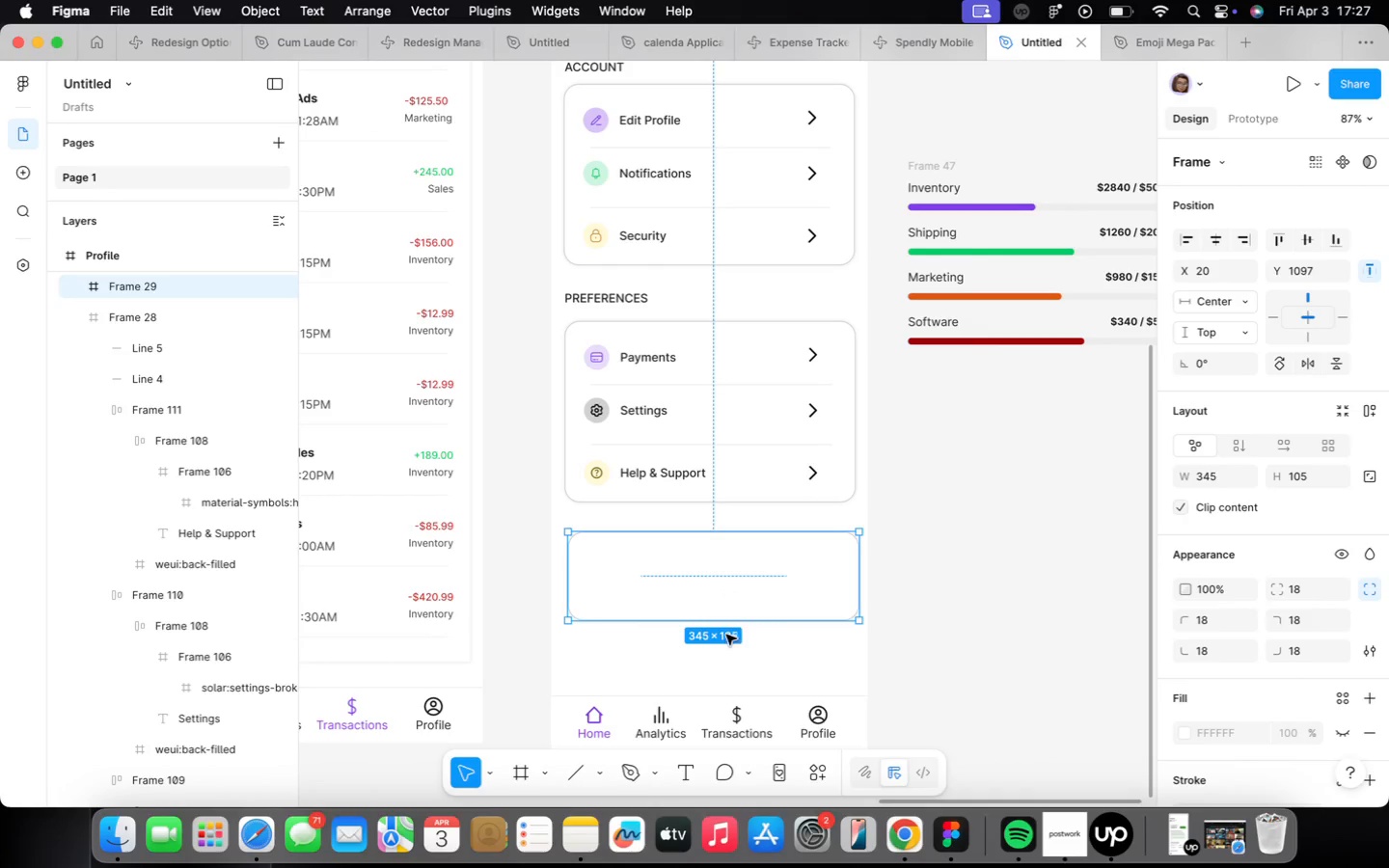 
left_click_drag(start_coordinate=[726, 628], to_coordinate=[741, 565])
 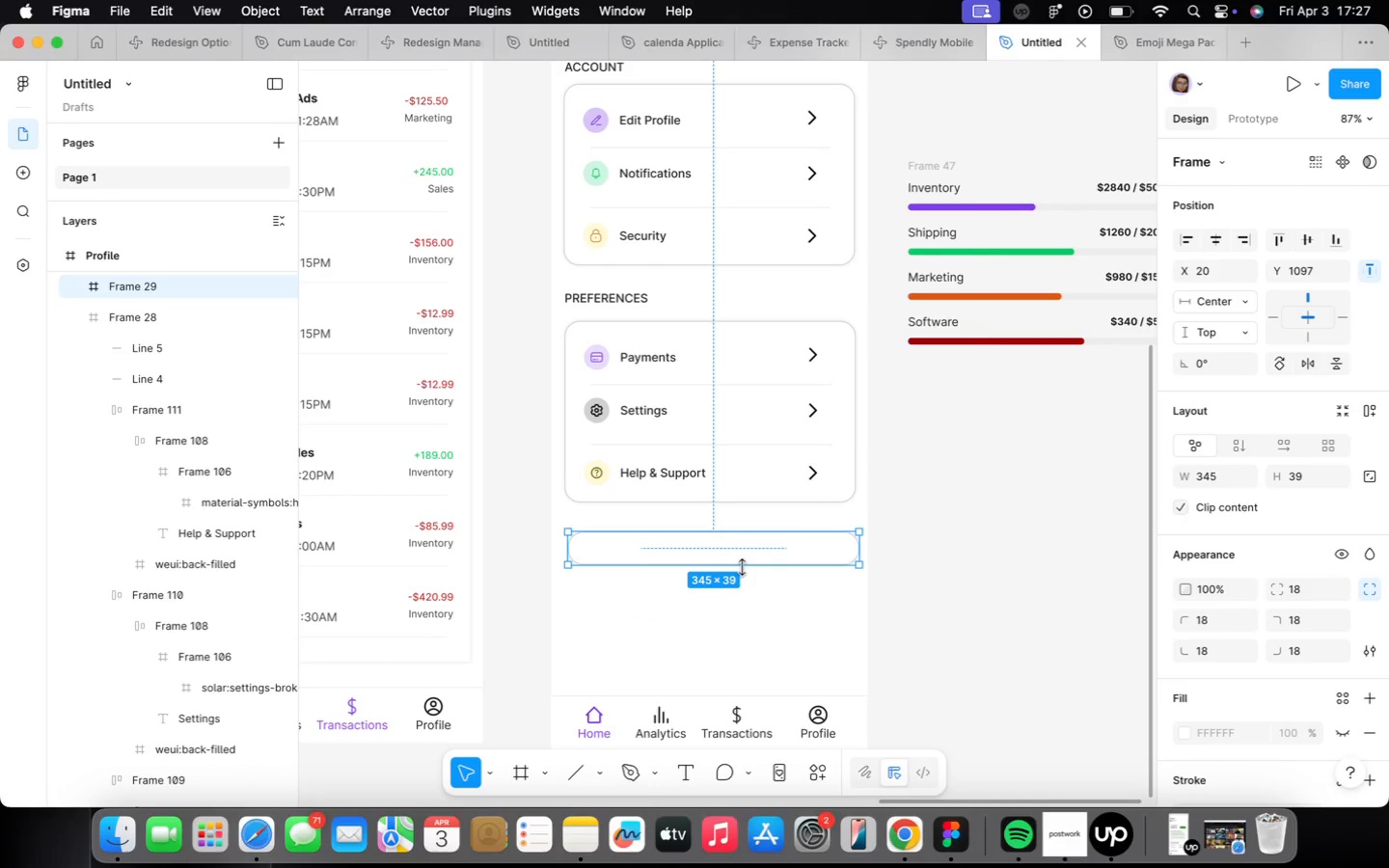 
left_click_drag(start_coordinate=[741, 566], to_coordinate=[744, 580])
 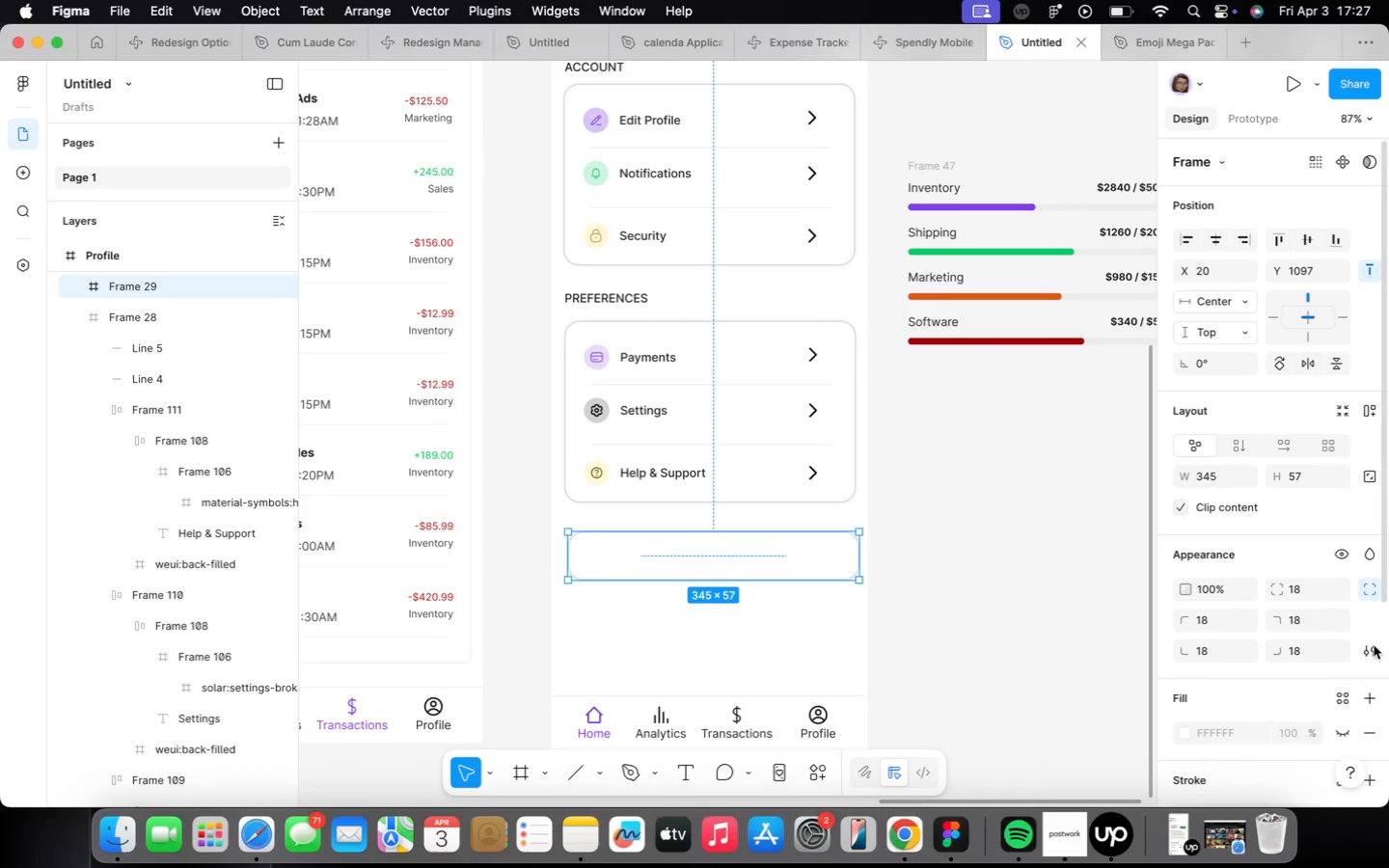 
wait(10.65)
 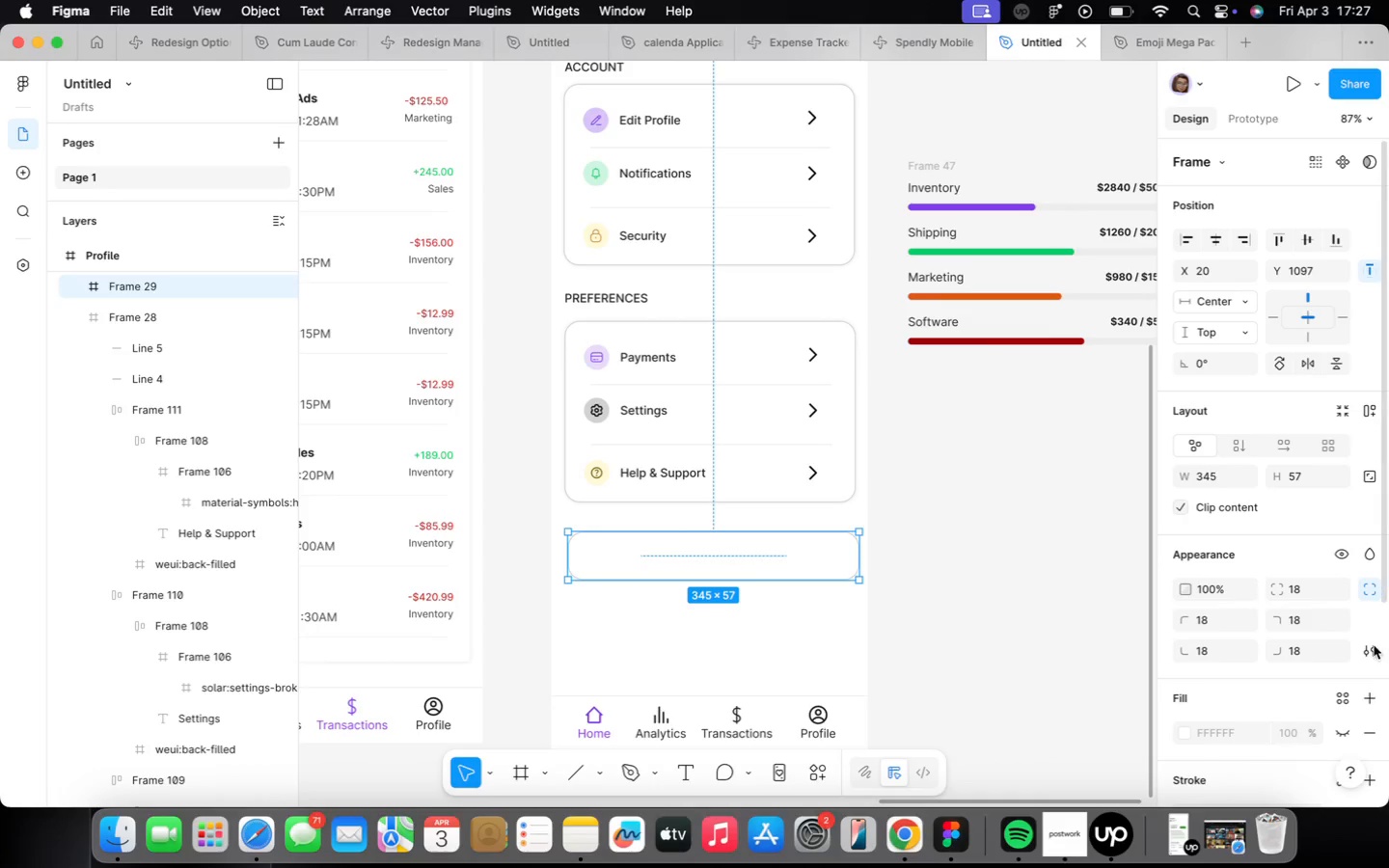 
left_click_drag(start_coordinate=[815, 564], to_coordinate=[808, 553])
 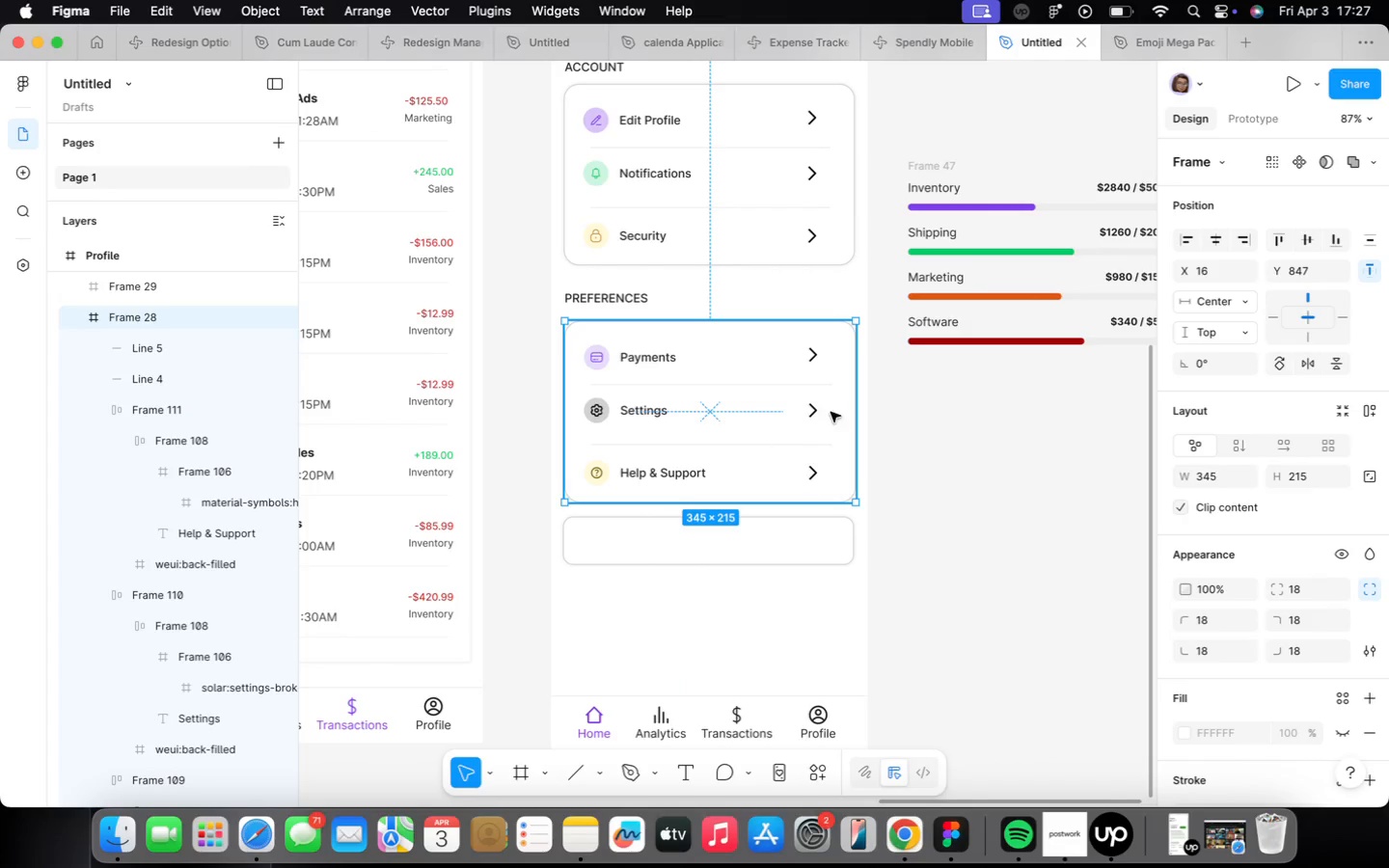 
hold_key(key=OptionLeft, duration=0.88)
 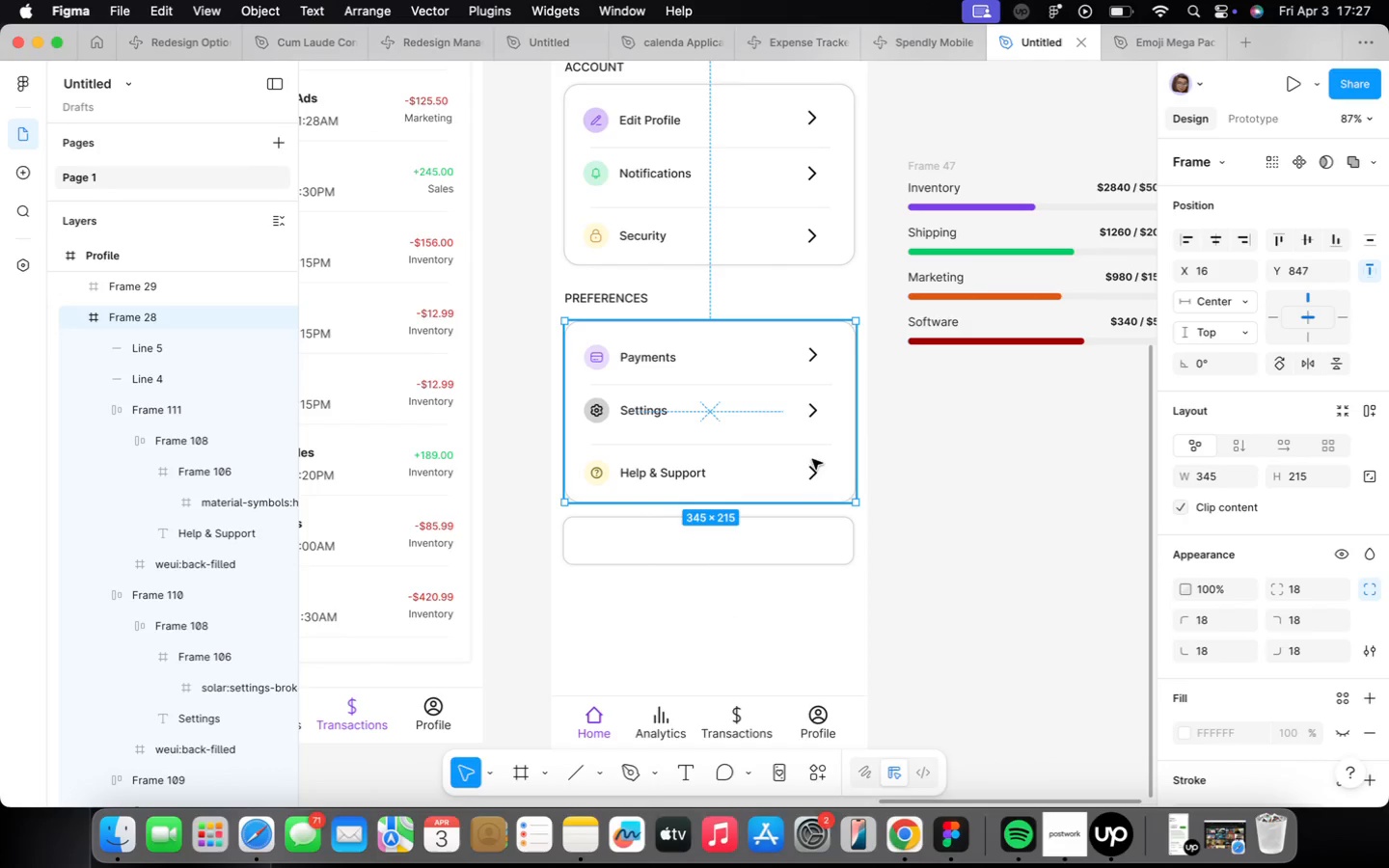 
key(ArrowLeft)
 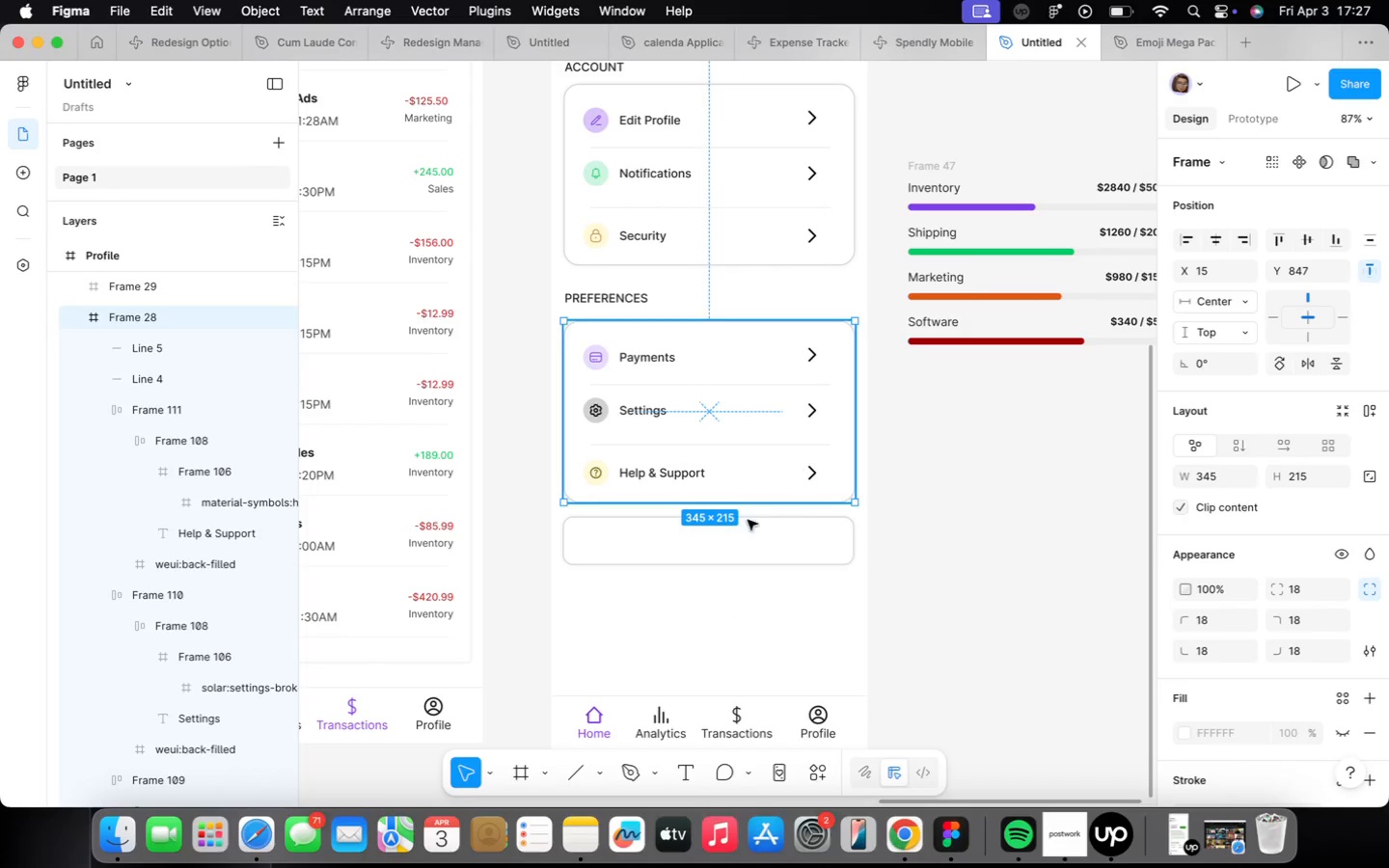 
left_click([746, 534])
 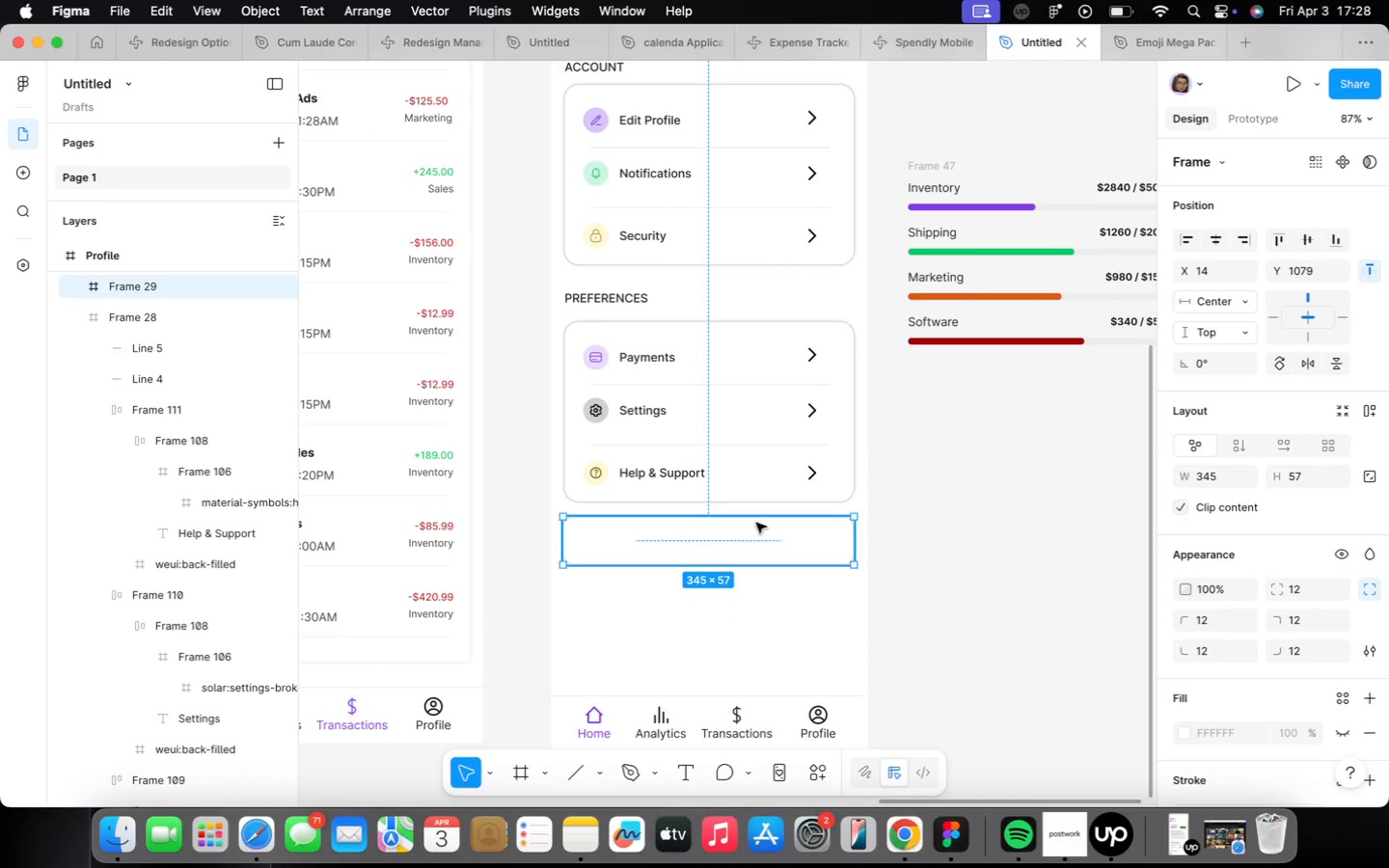 
key(Alt+ArrowRight)
 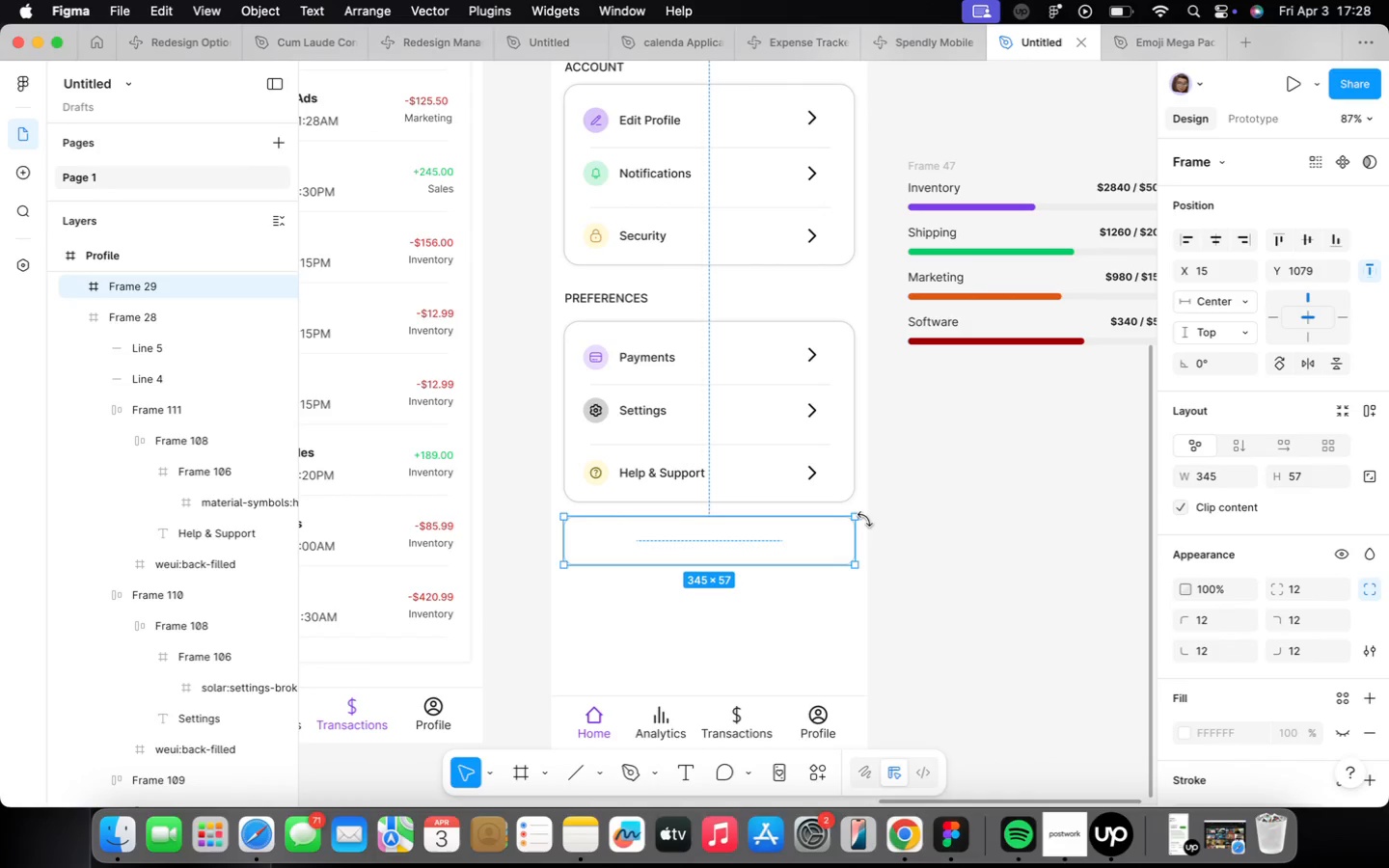 
key(ArrowDown)
 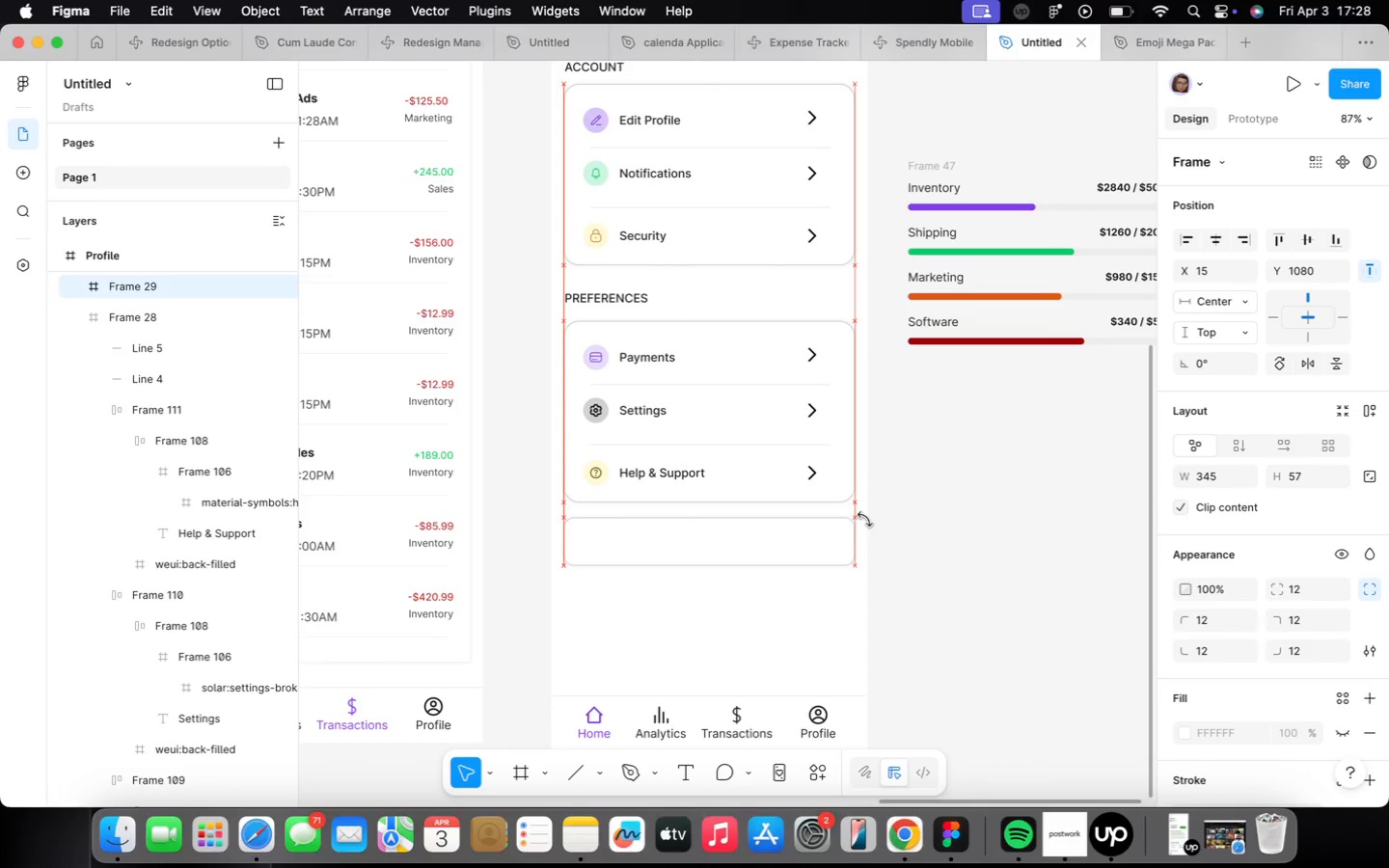 
key(ArrowDown)
 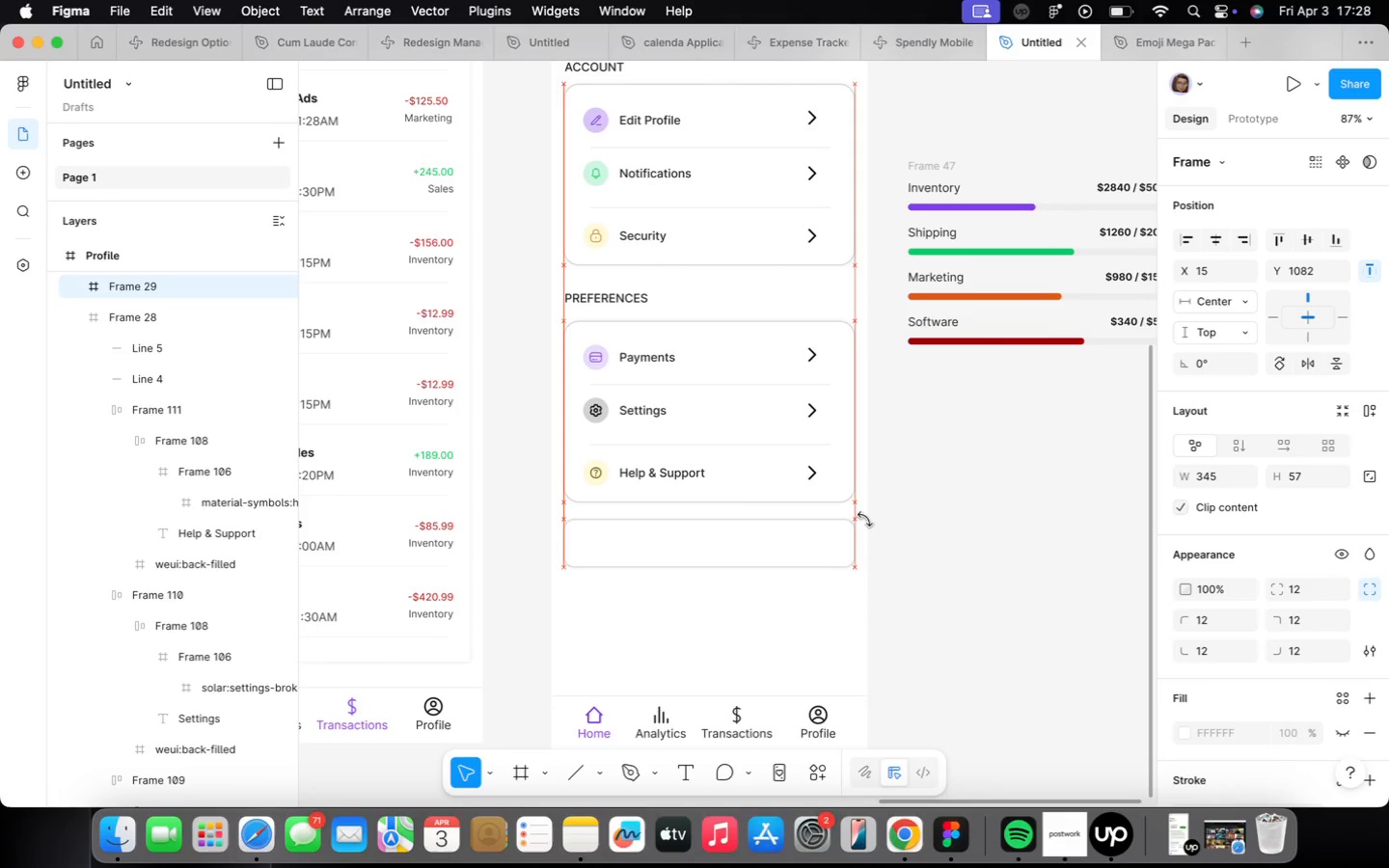 
key(ArrowDown)
 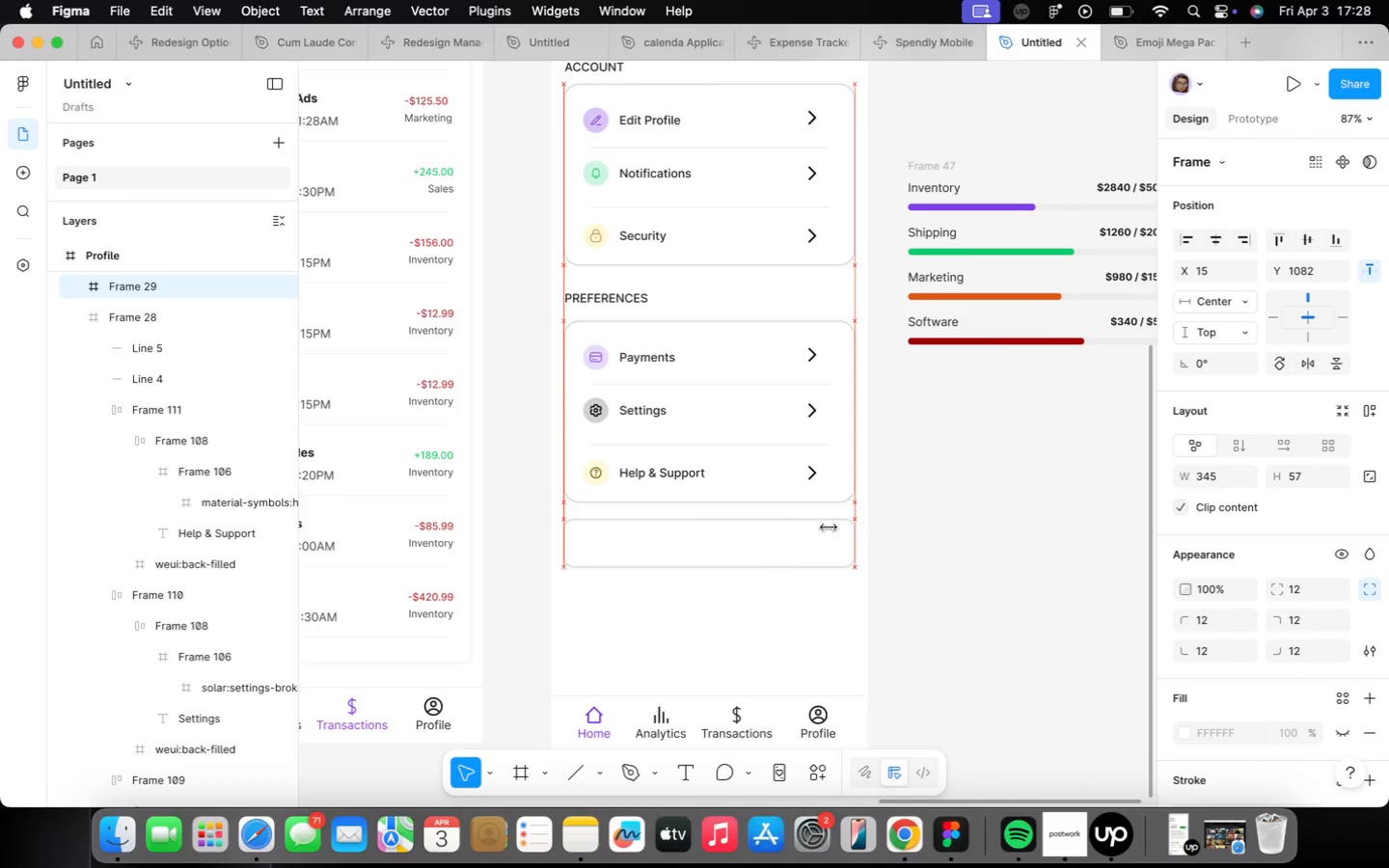 
key(ArrowDown)
 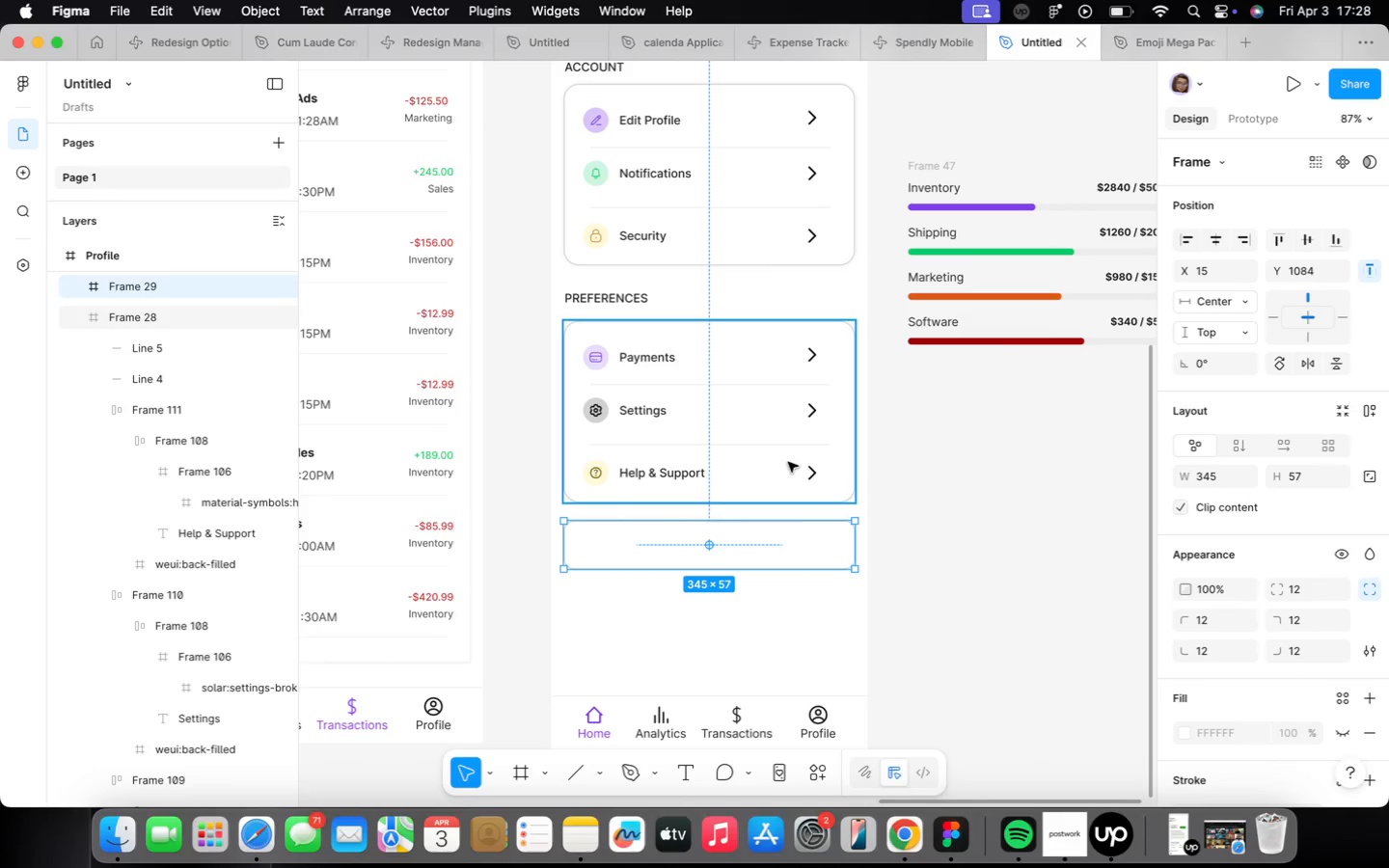 
key(ArrowDown)
 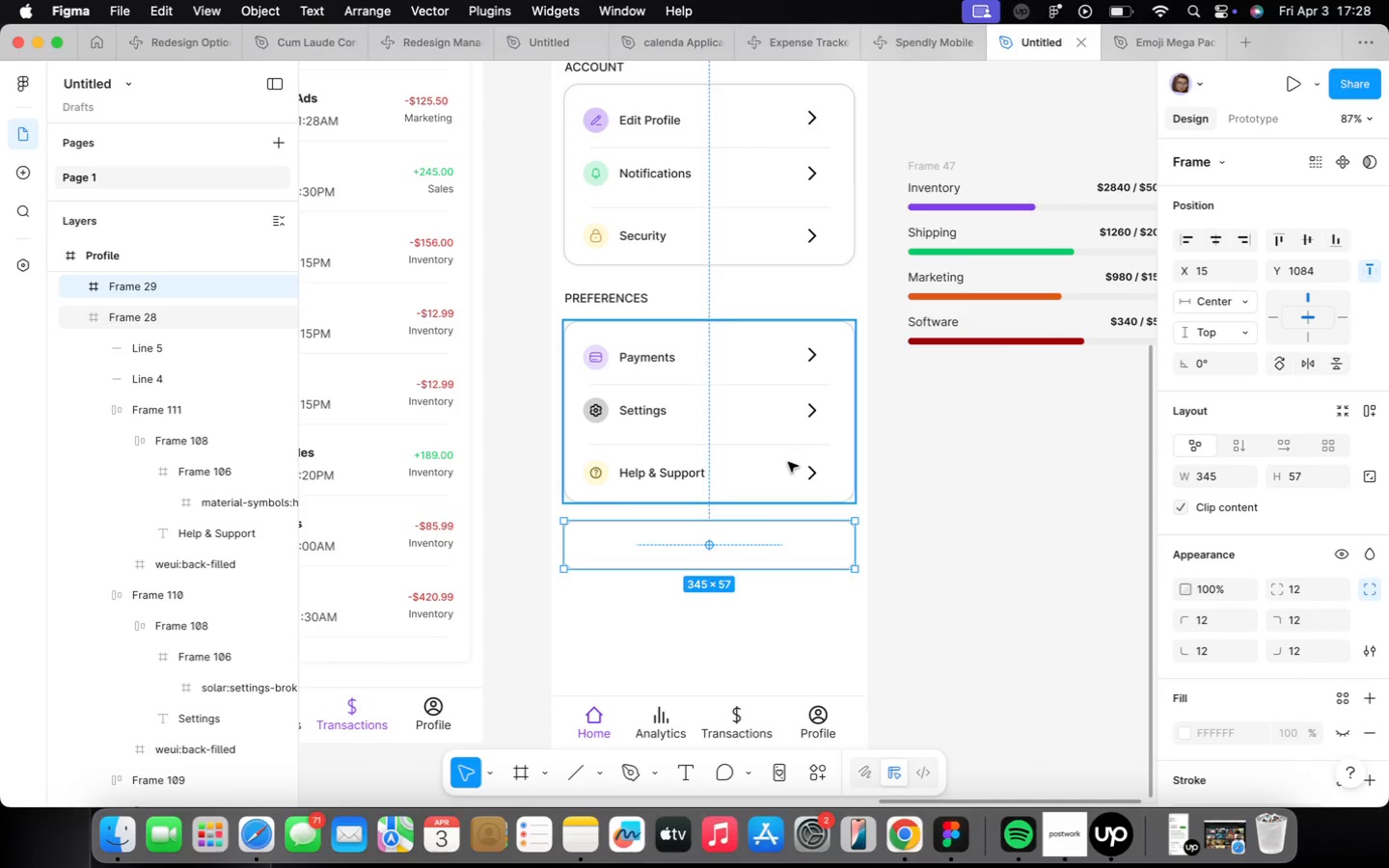 
key(ArrowDown)
 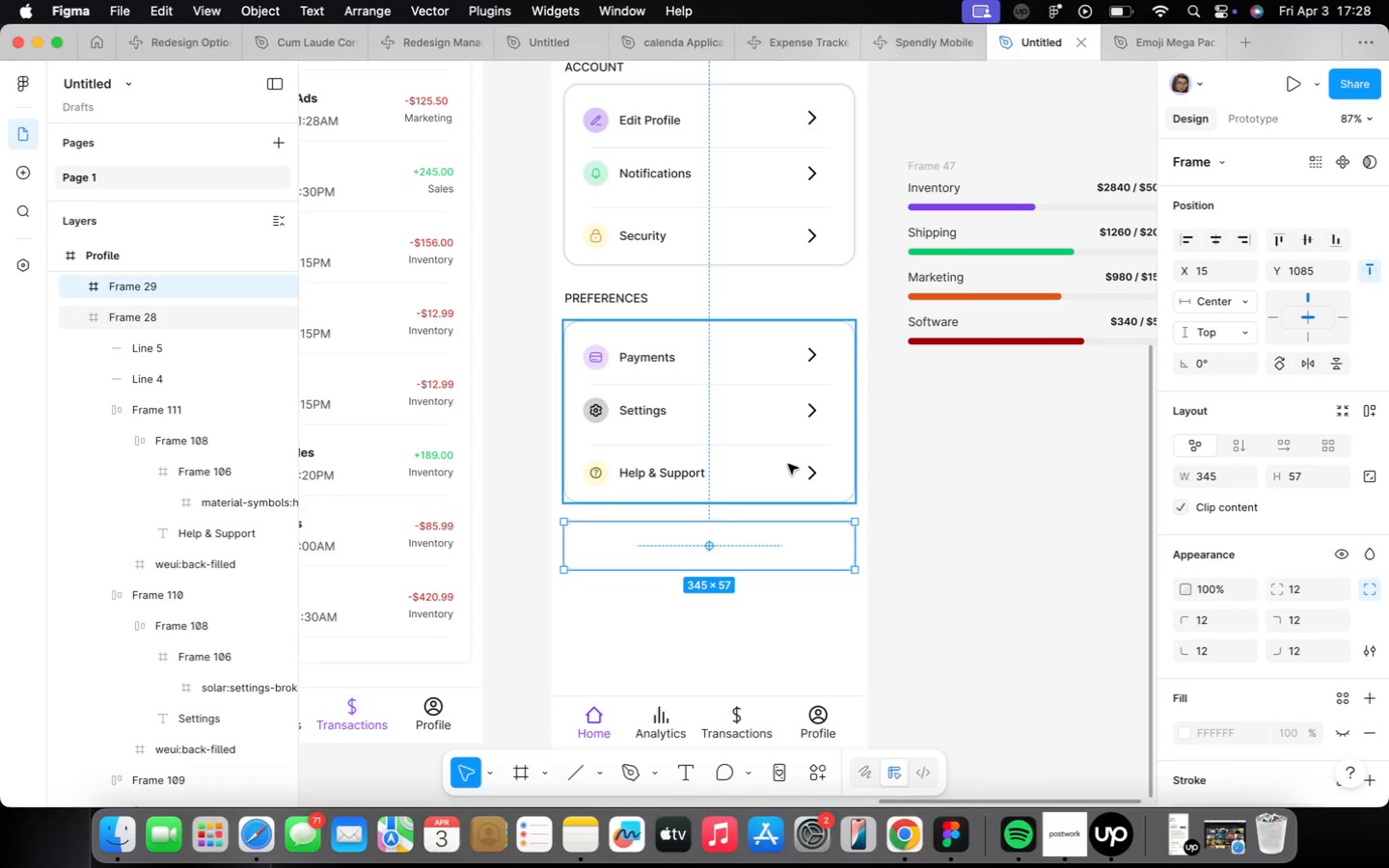 
key(ArrowDown)
 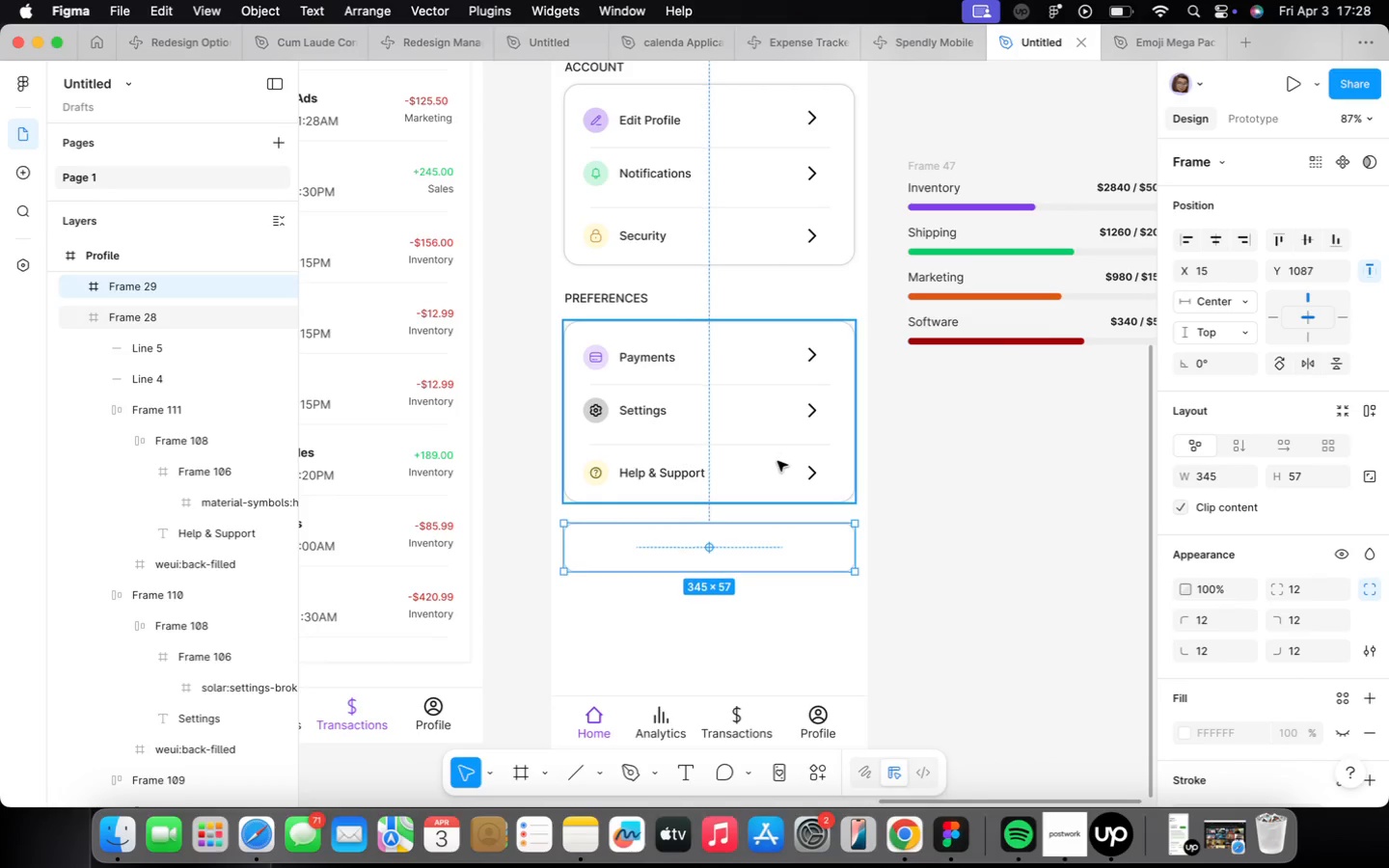 
key(ArrowDown)
 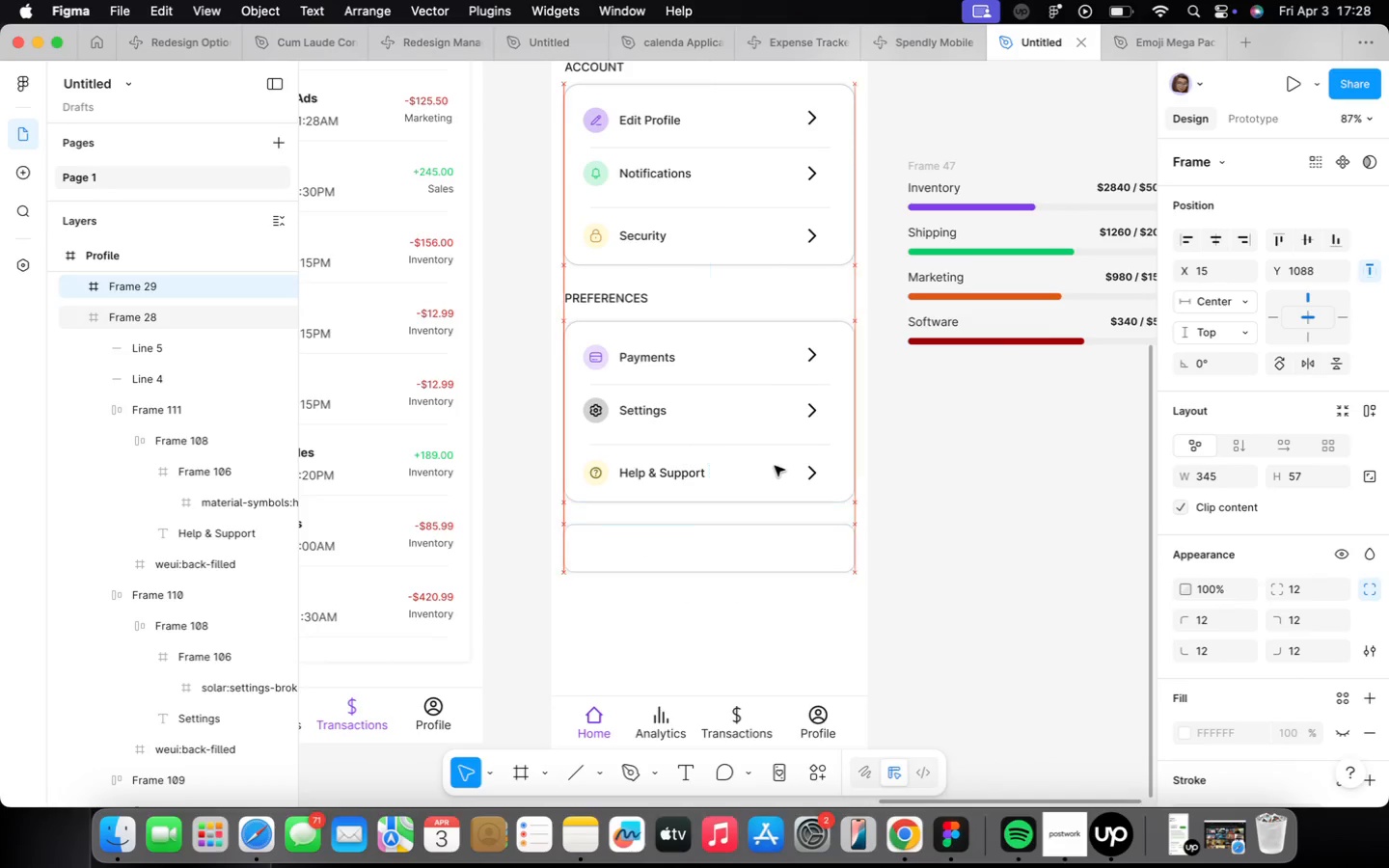 
key(ArrowDown)
 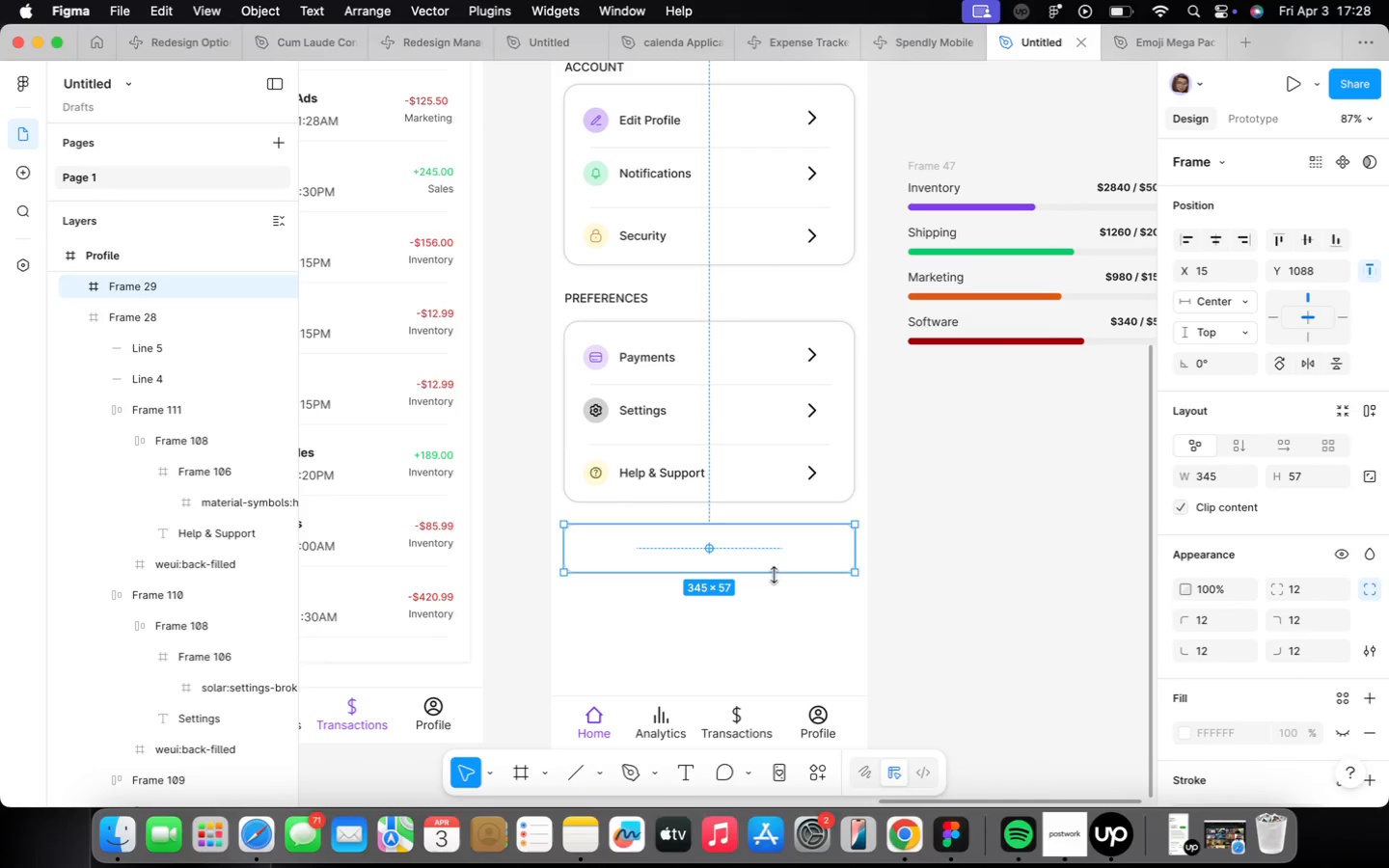 
left_click([749, 659])
 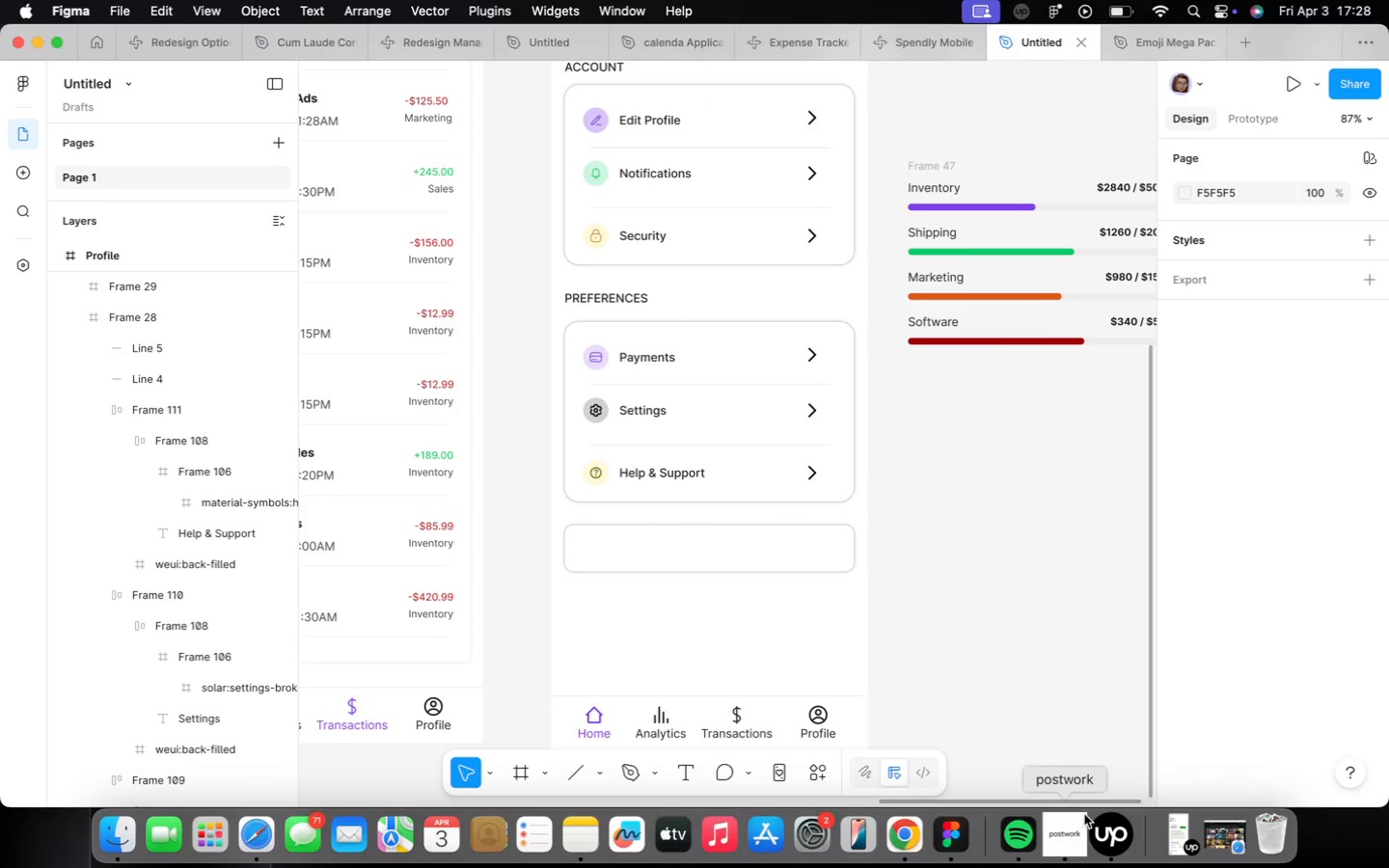 
left_click([1084, 814])